 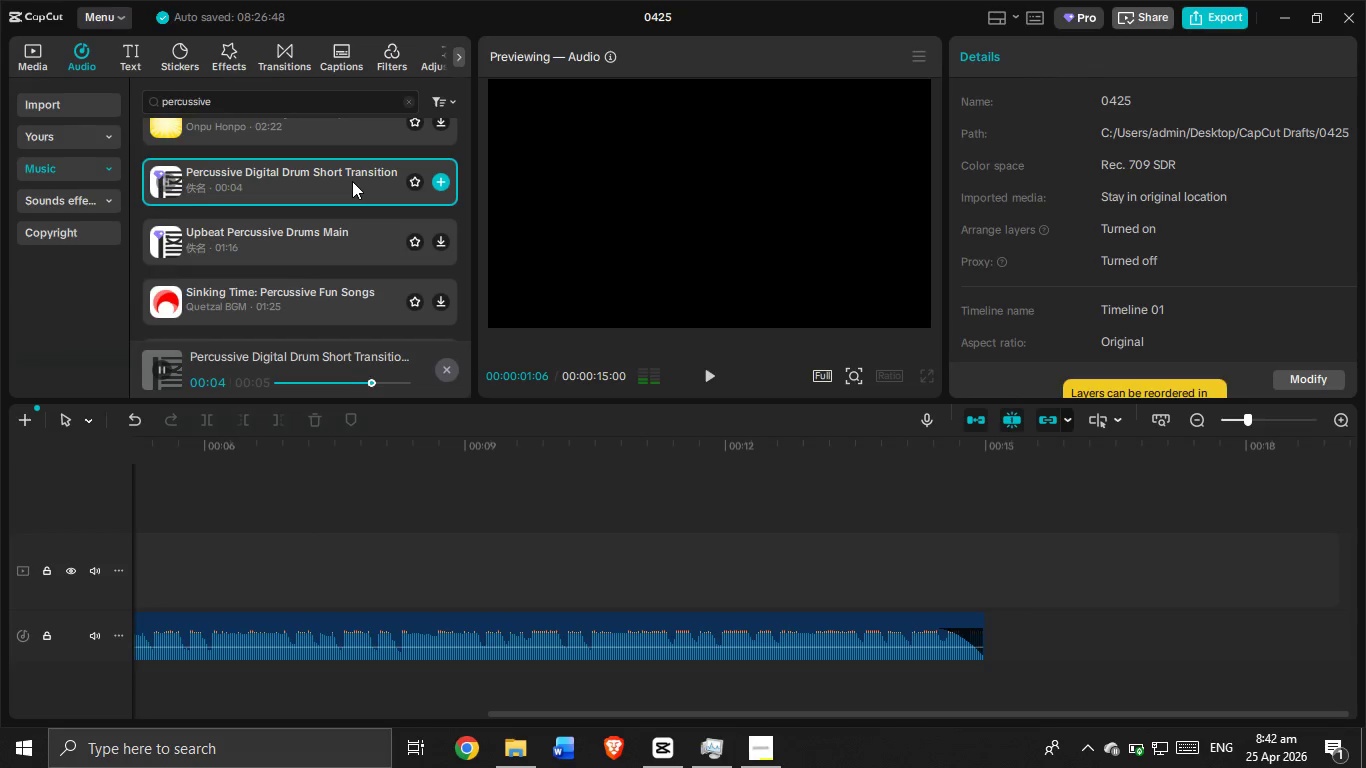 
scroll: coordinate [487, 228], scroll_direction: none, amount: 0.0
 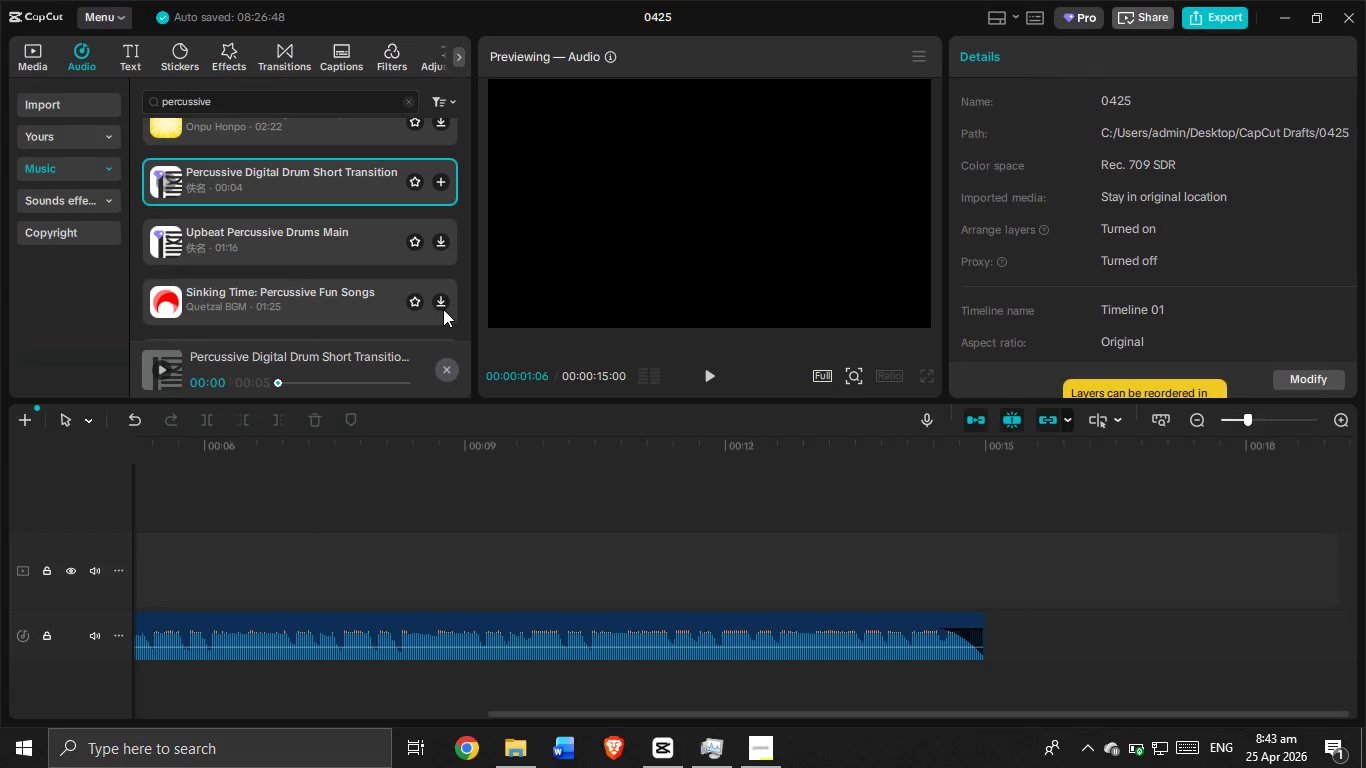 
wait(13.64)
 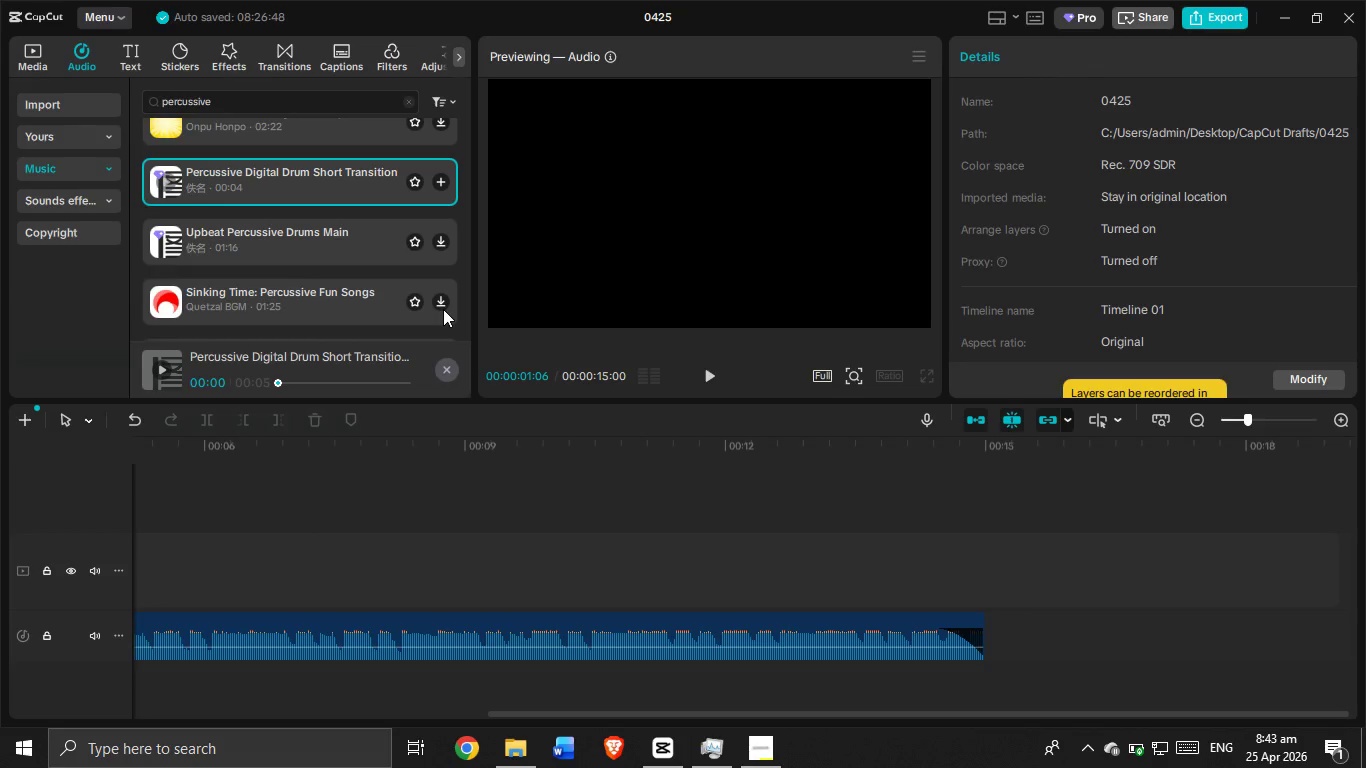 
scroll: coordinate [279, 136], scroll_direction: down, amount: 1.0
 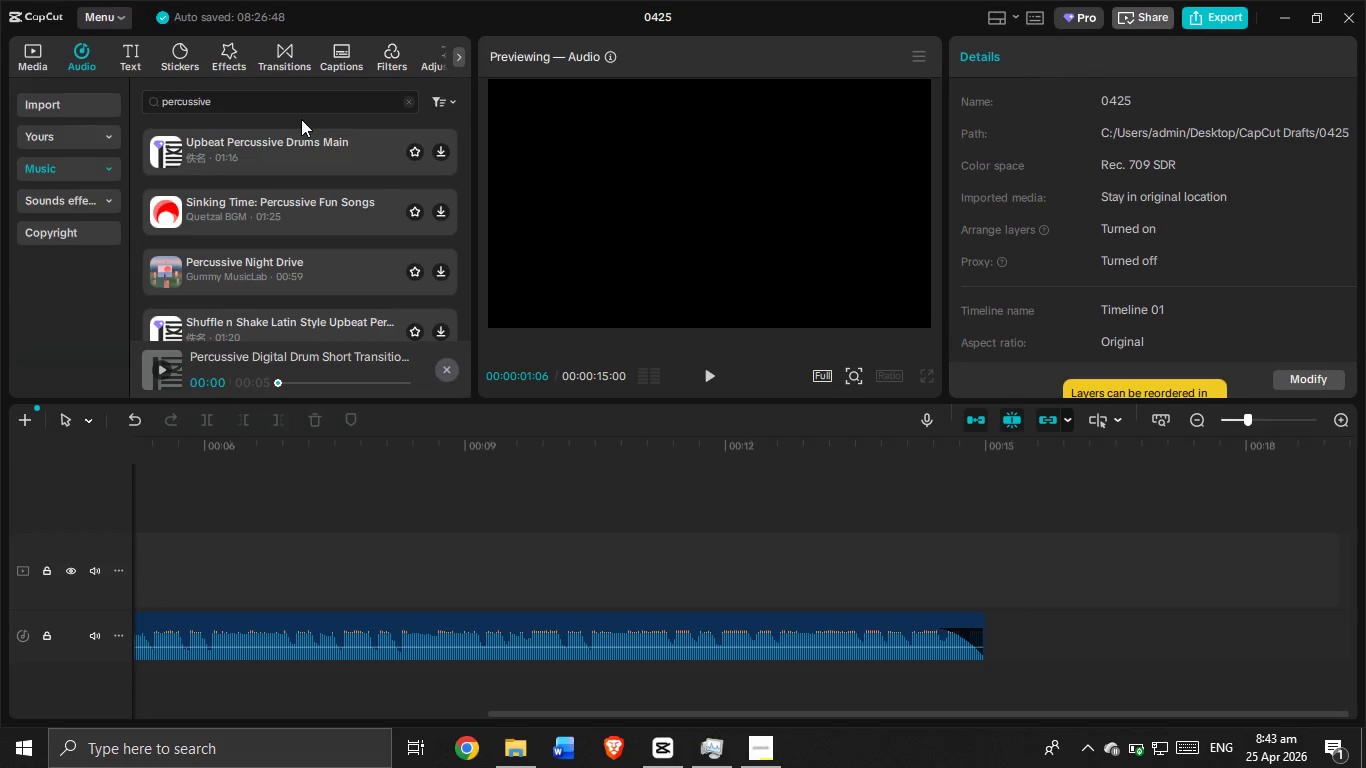 
wait(22.36)
 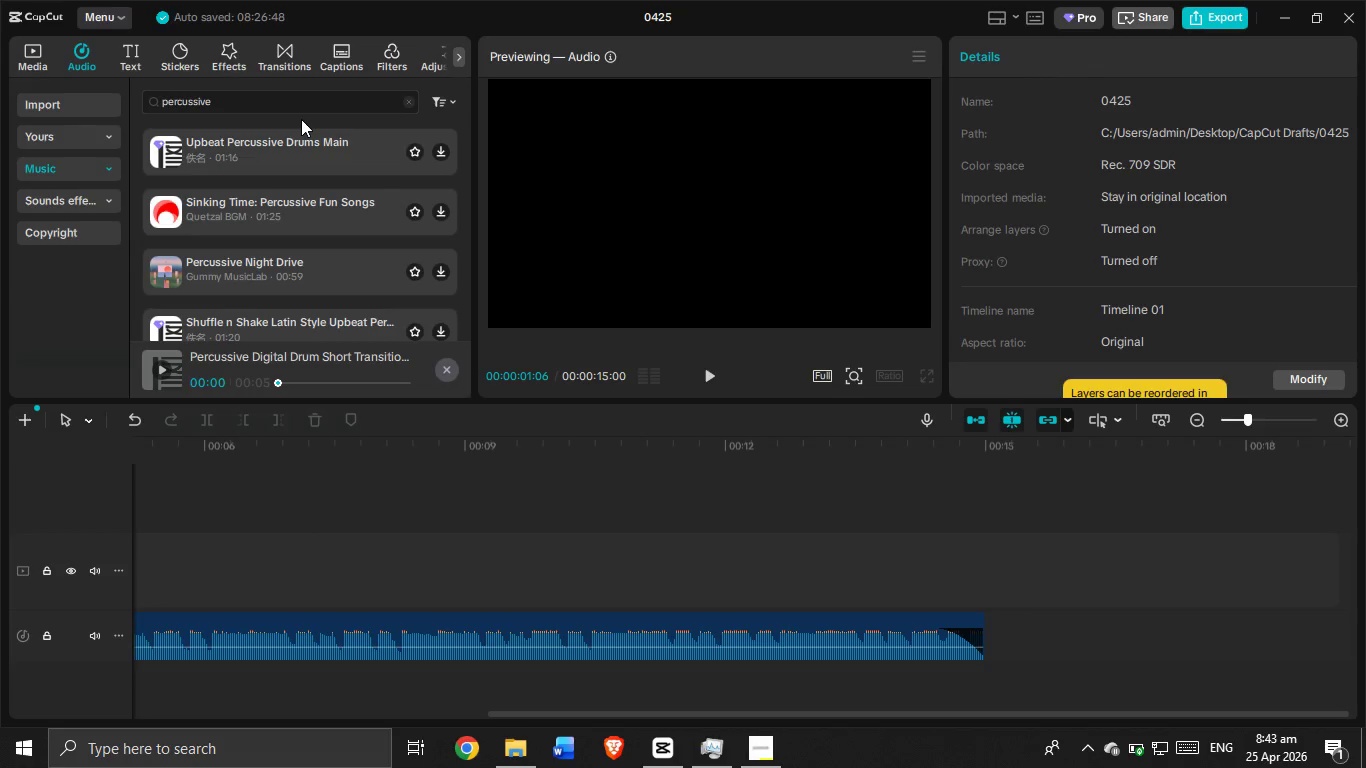 
scroll: coordinate [303, 221], scroll_direction: down, amount: 2.0
 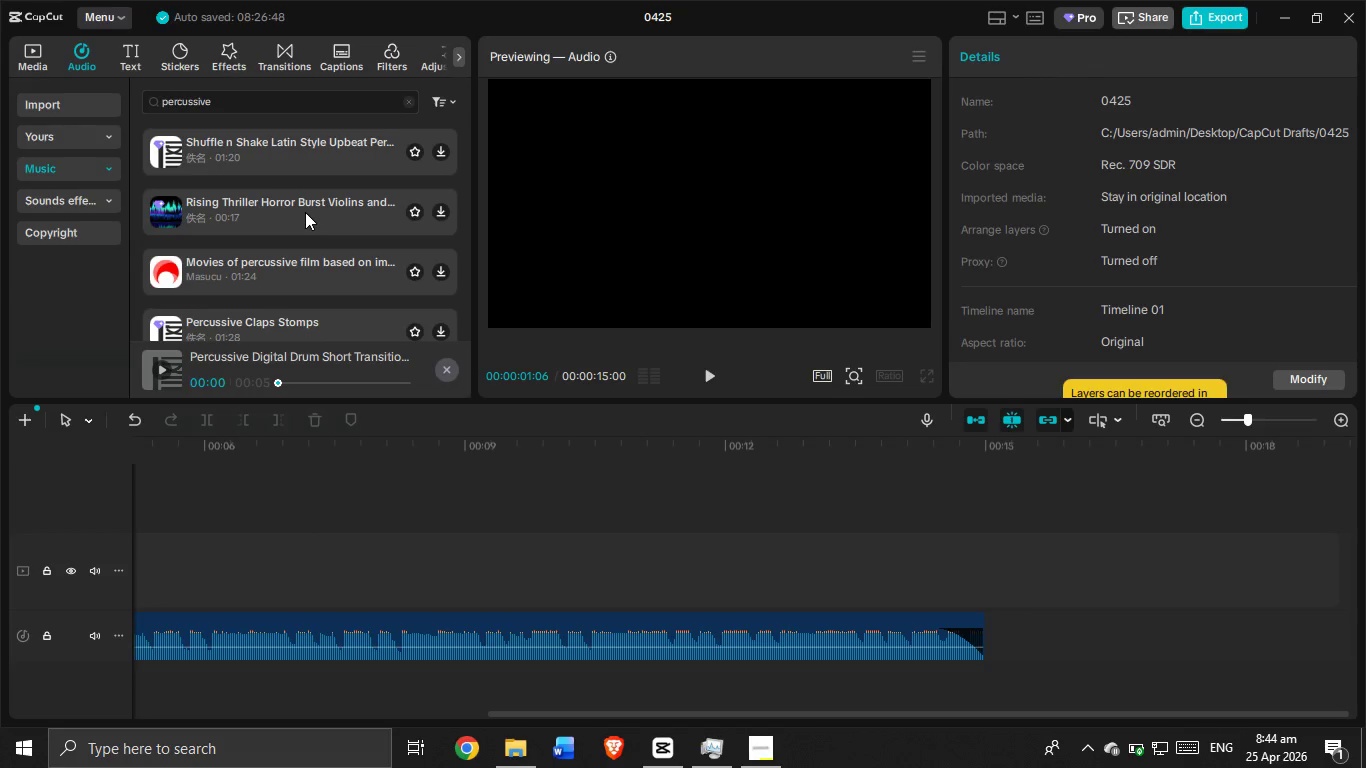 
wait(42.42)
 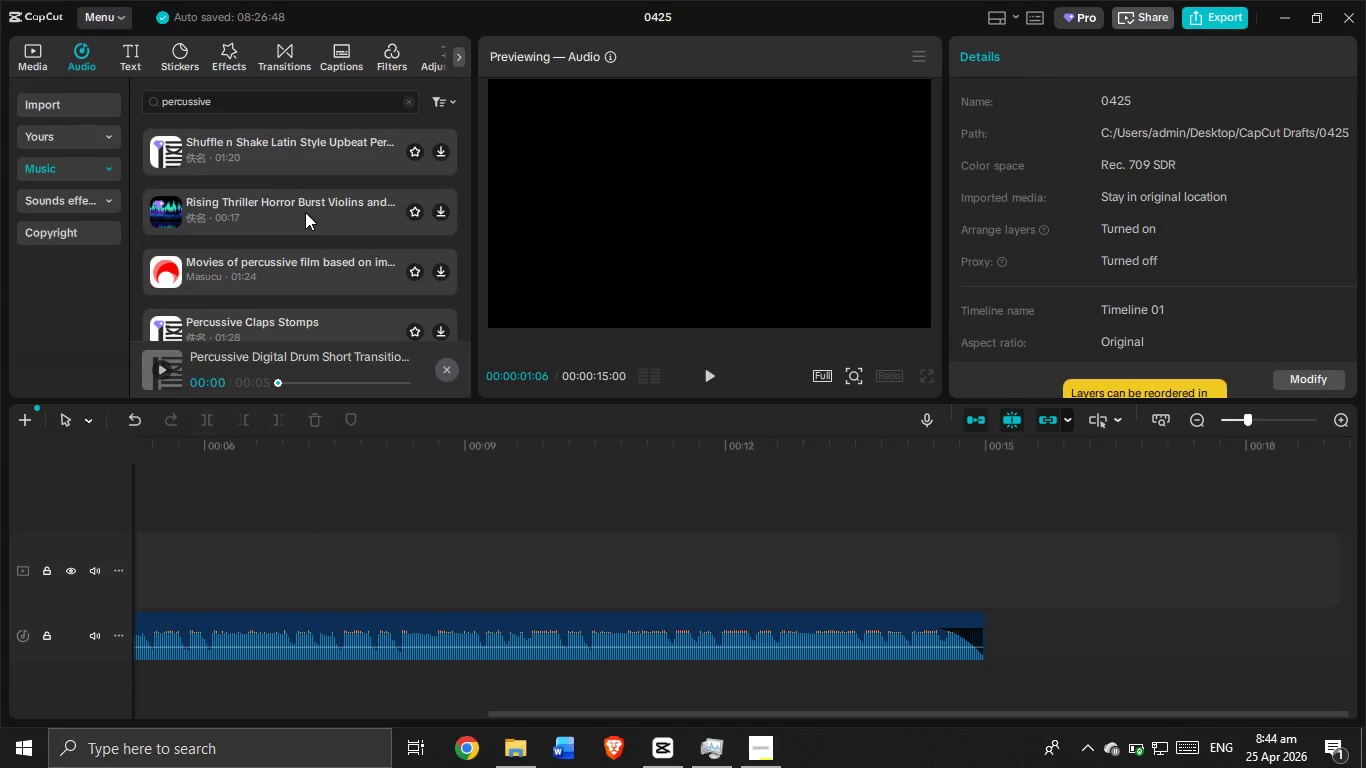 
scroll: coordinate [264, 85], scroll_direction: down, amount: 6.0
 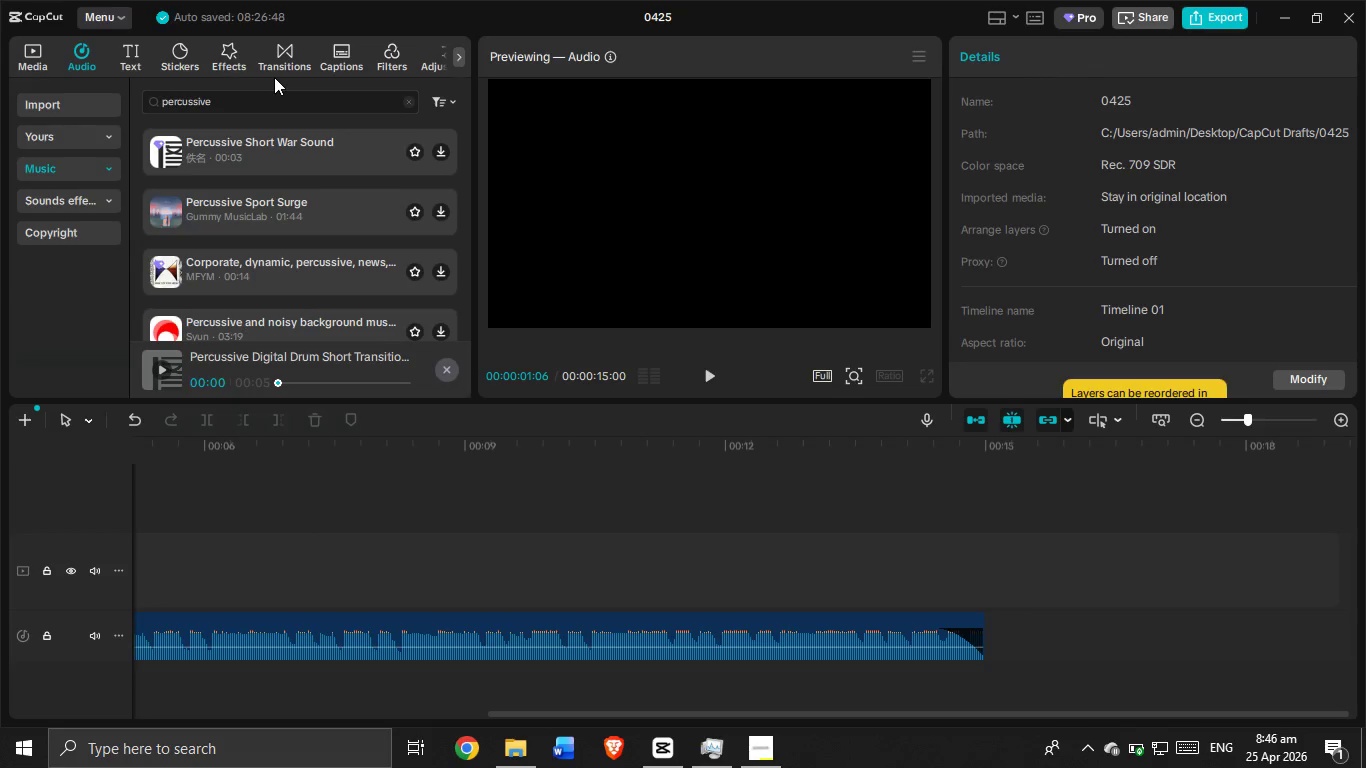 
wait(123.69)
 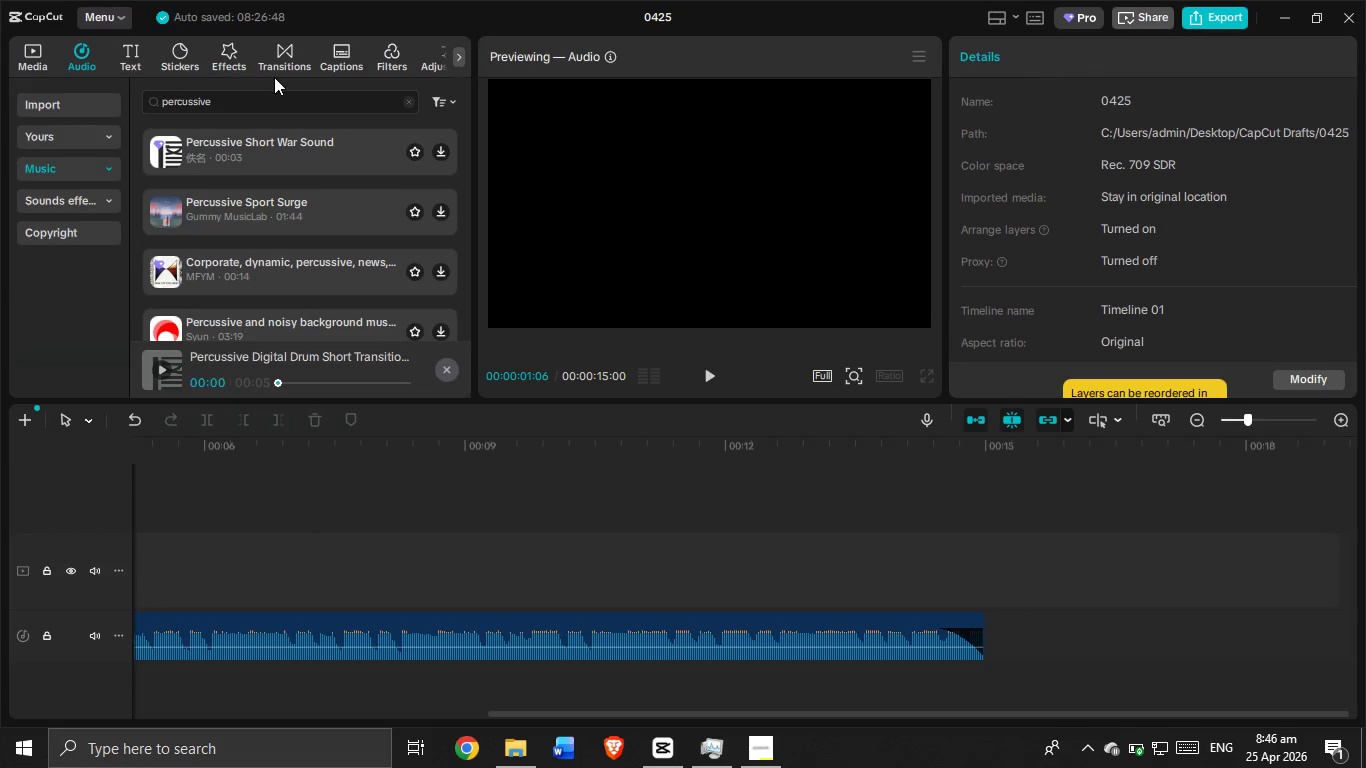 
scroll: coordinate [281, 91], scroll_direction: down, amount: 4.0
 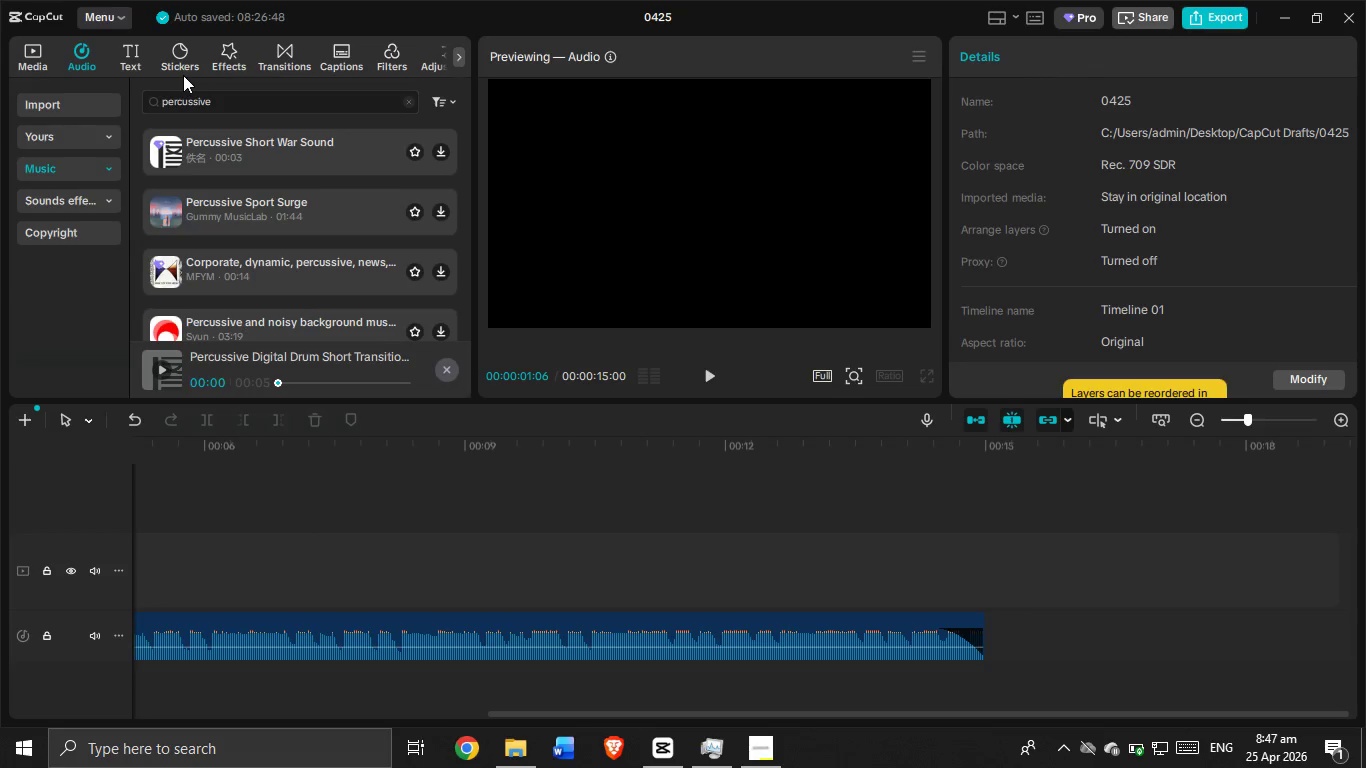 
wait(75.05)
 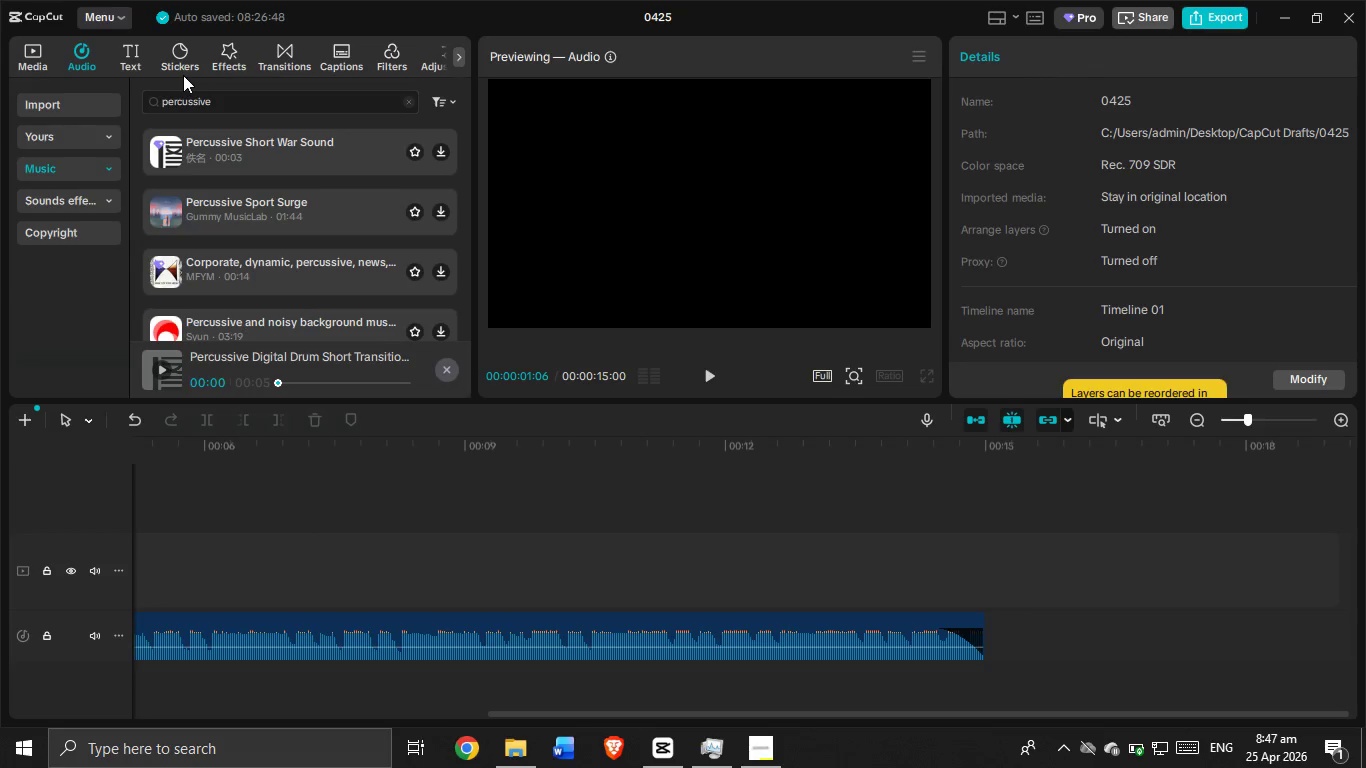 
scroll: coordinate [343, 206], scroll_direction: down, amount: 9.0
 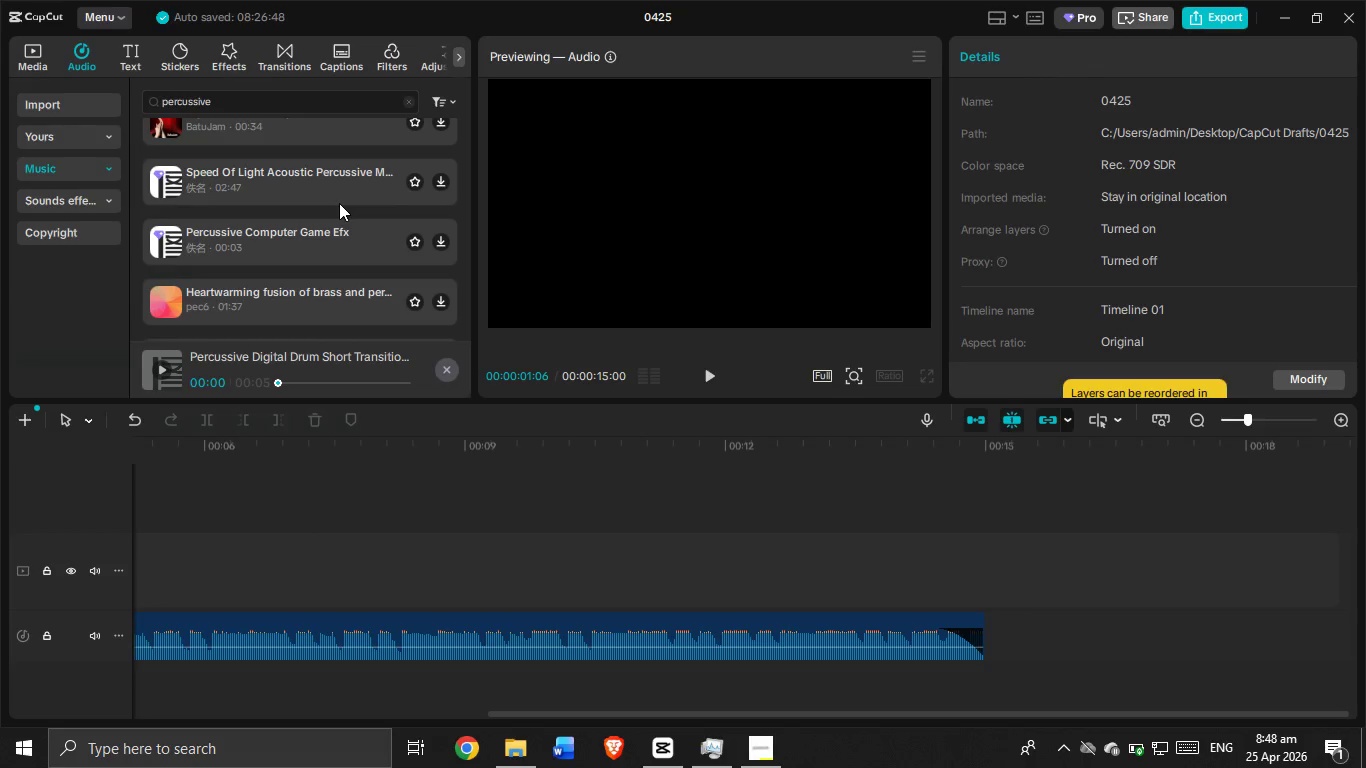 
wait(63.36)
 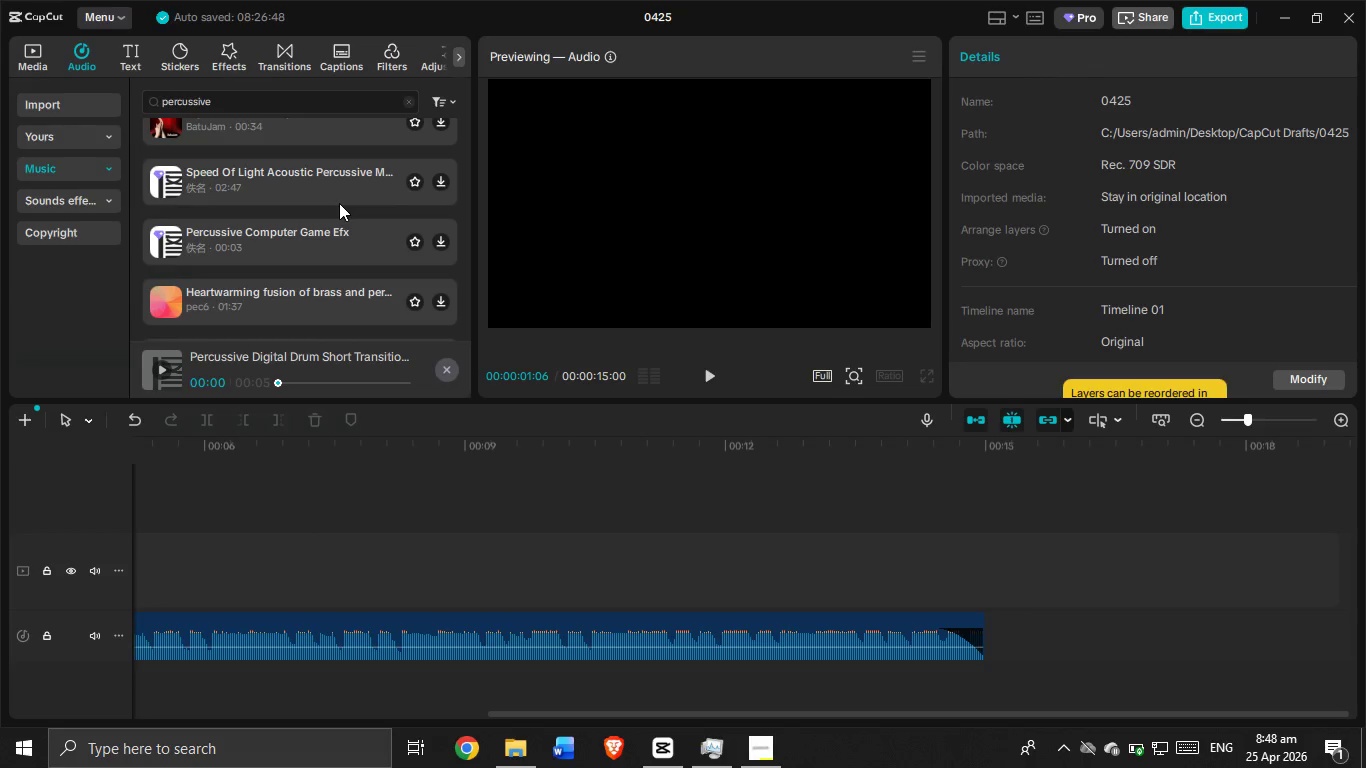 
scroll: coordinate [345, 130], scroll_direction: down, amount: 5.0
 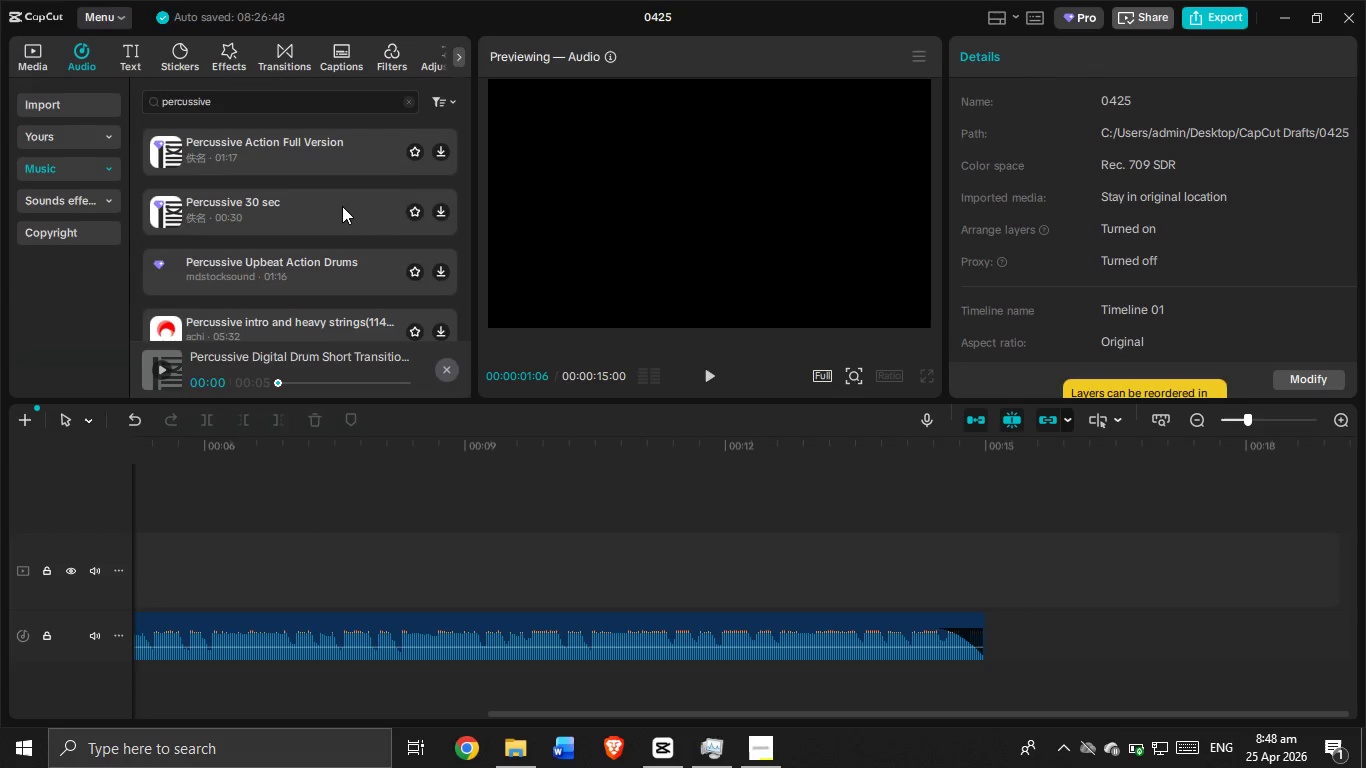 
scroll: coordinate [342, 206], scroll_direction: none, amount: 0.0
 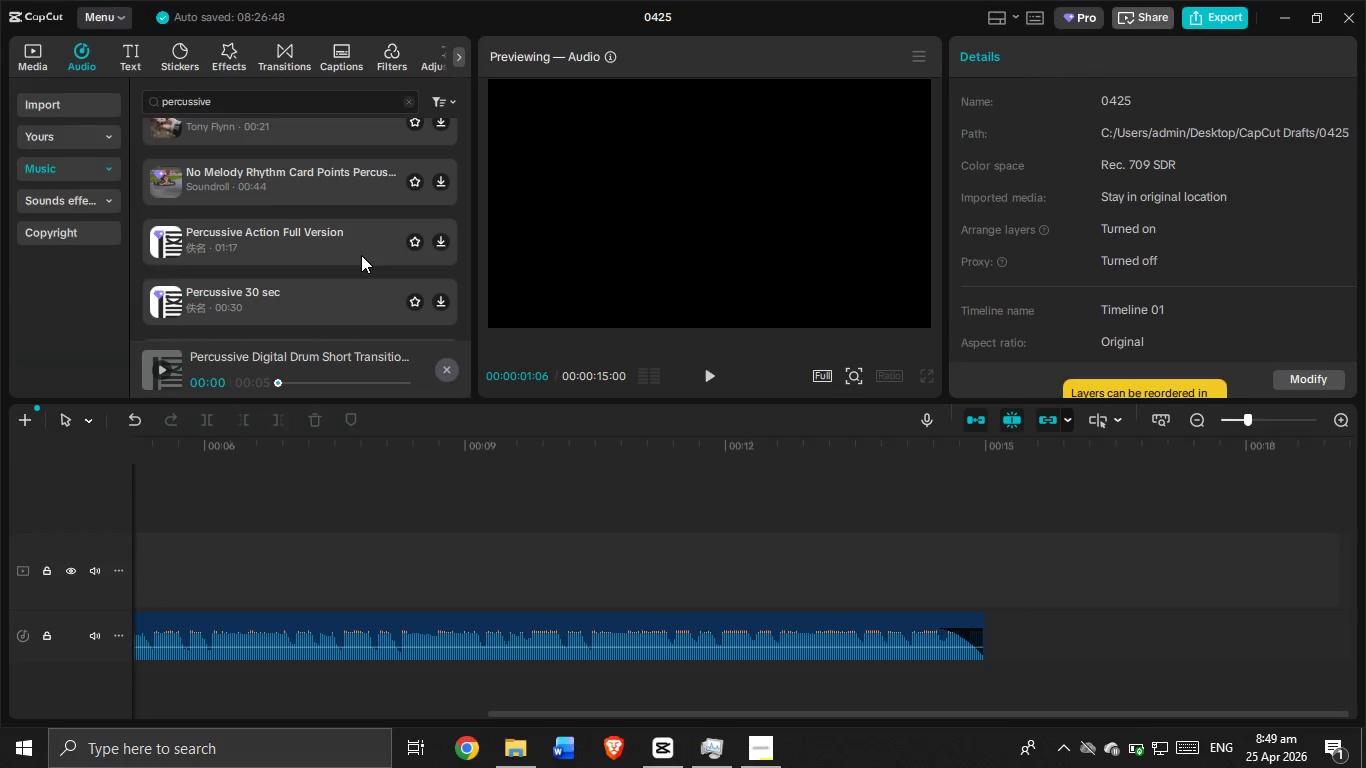 
wait(33.22)
 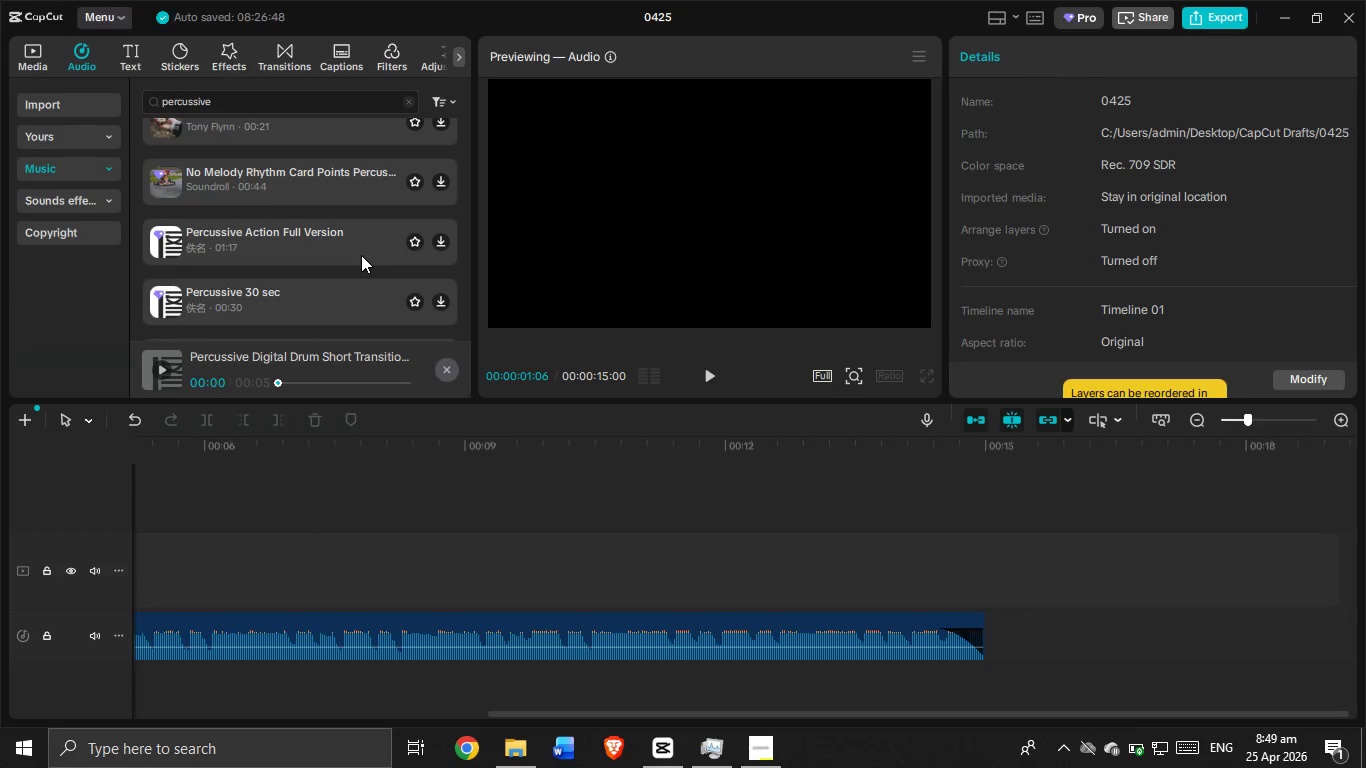 
scroll: coordinate [469, 134], scroll_direction: down, amount: 2.0
 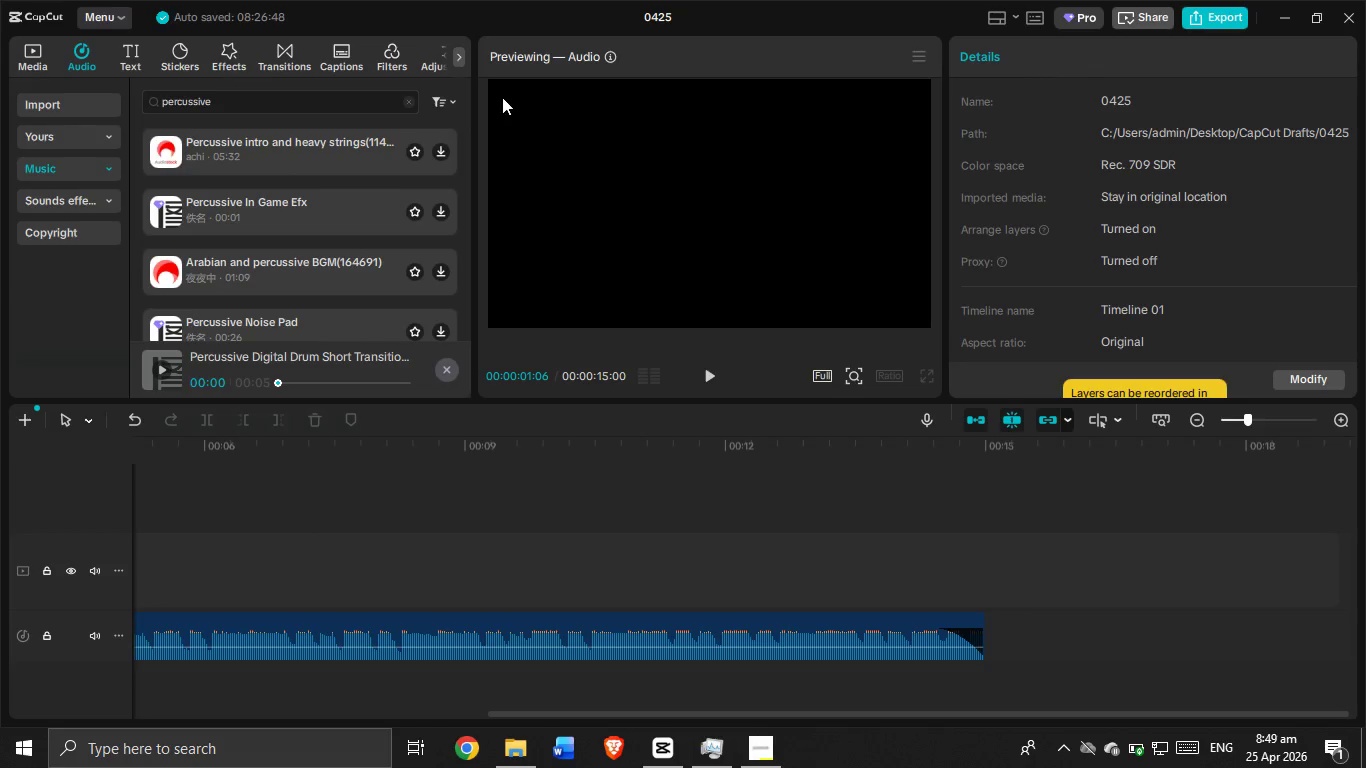 
left_click_drag(start_coordinate=[502, 97], to_coordinate=[531, 159])
 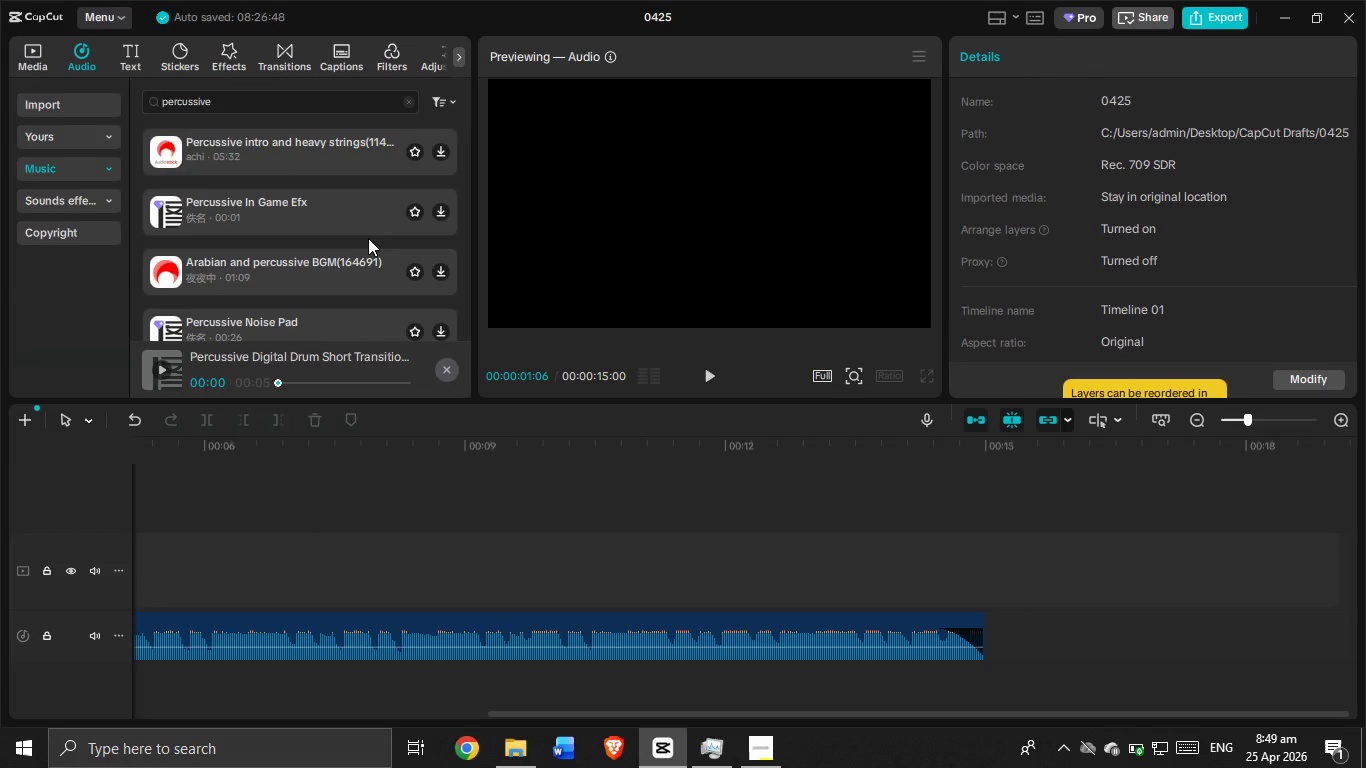 
scroll: coordinate [359, 216], scroll_direction: down, amount: 2.0
 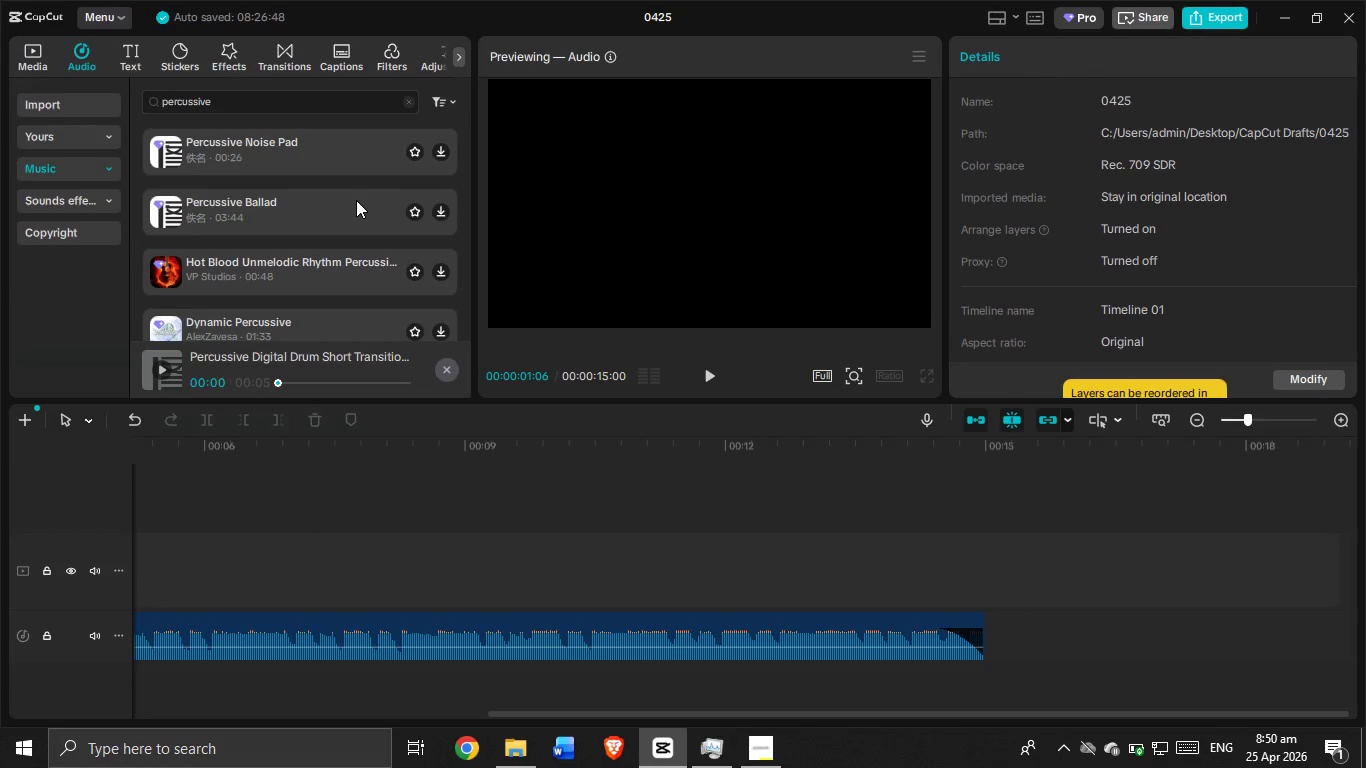 
wait(78.15)
 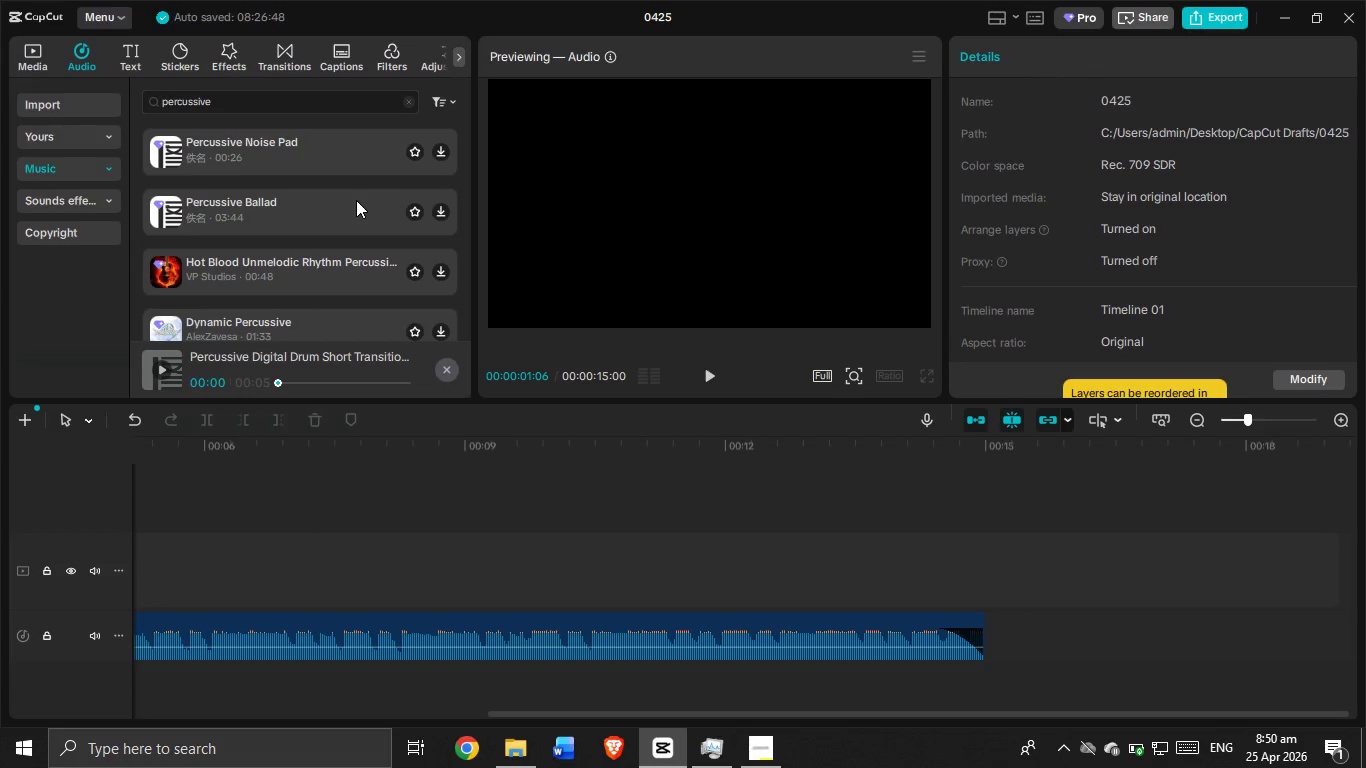 
scroll: coordinate [391, 239], scroll_direction: down, amount: 6.0
 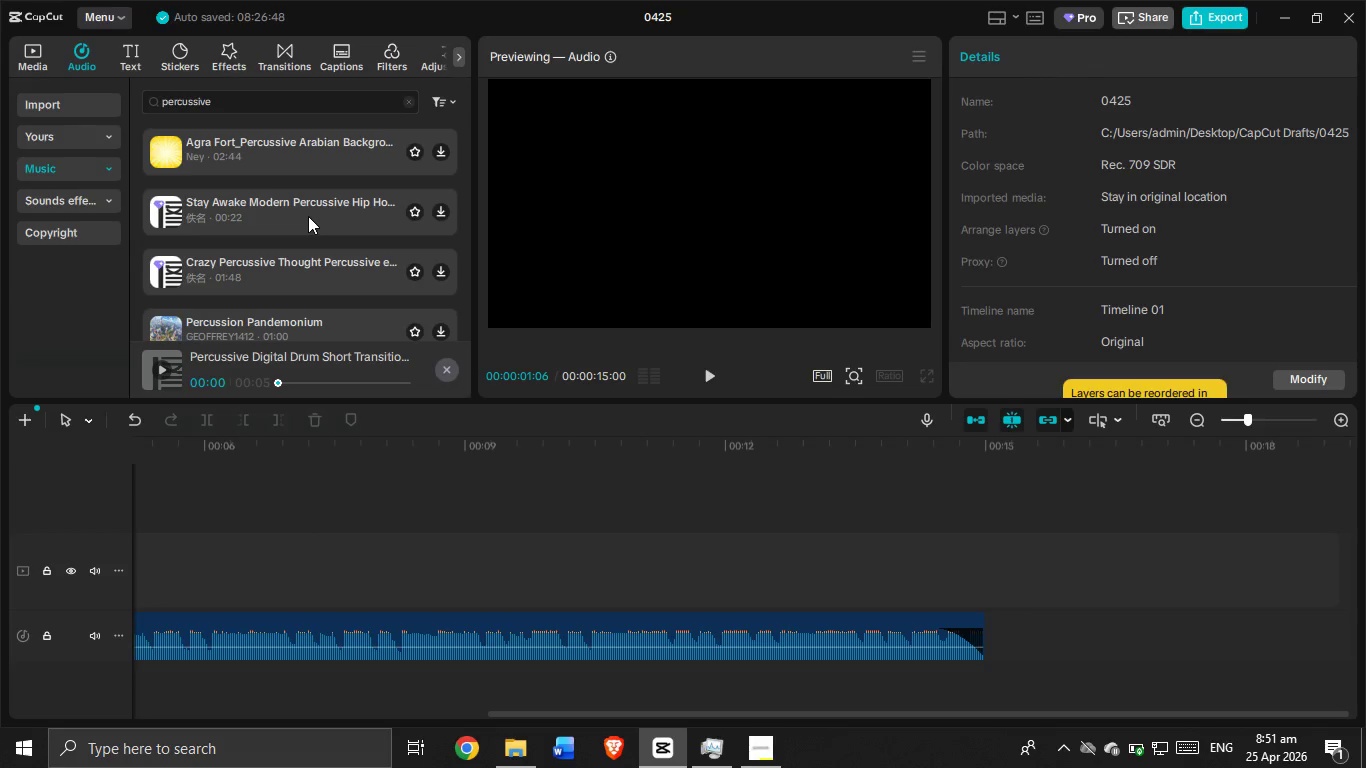 
wait(60.3)
 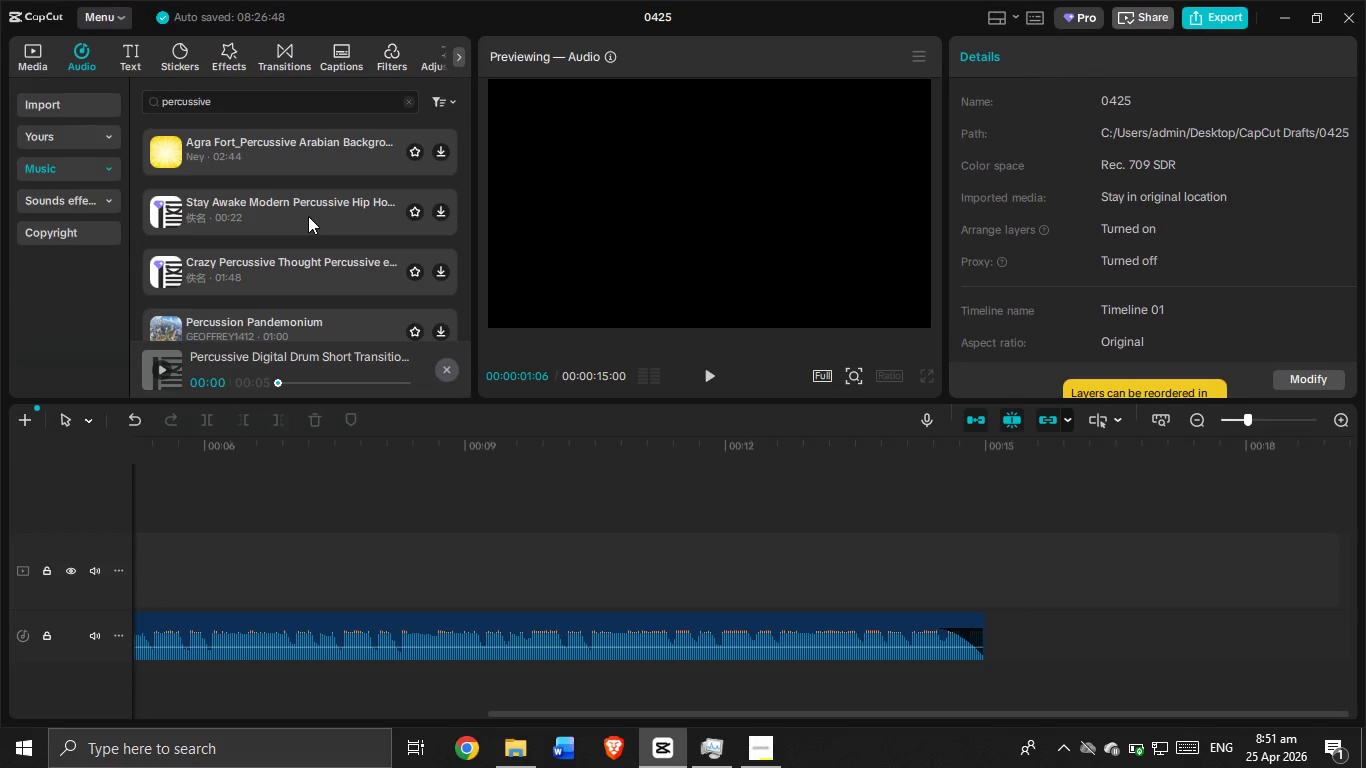 
scroll: coordinate [358, 242], scroll_direction: down, amount: 14.0
 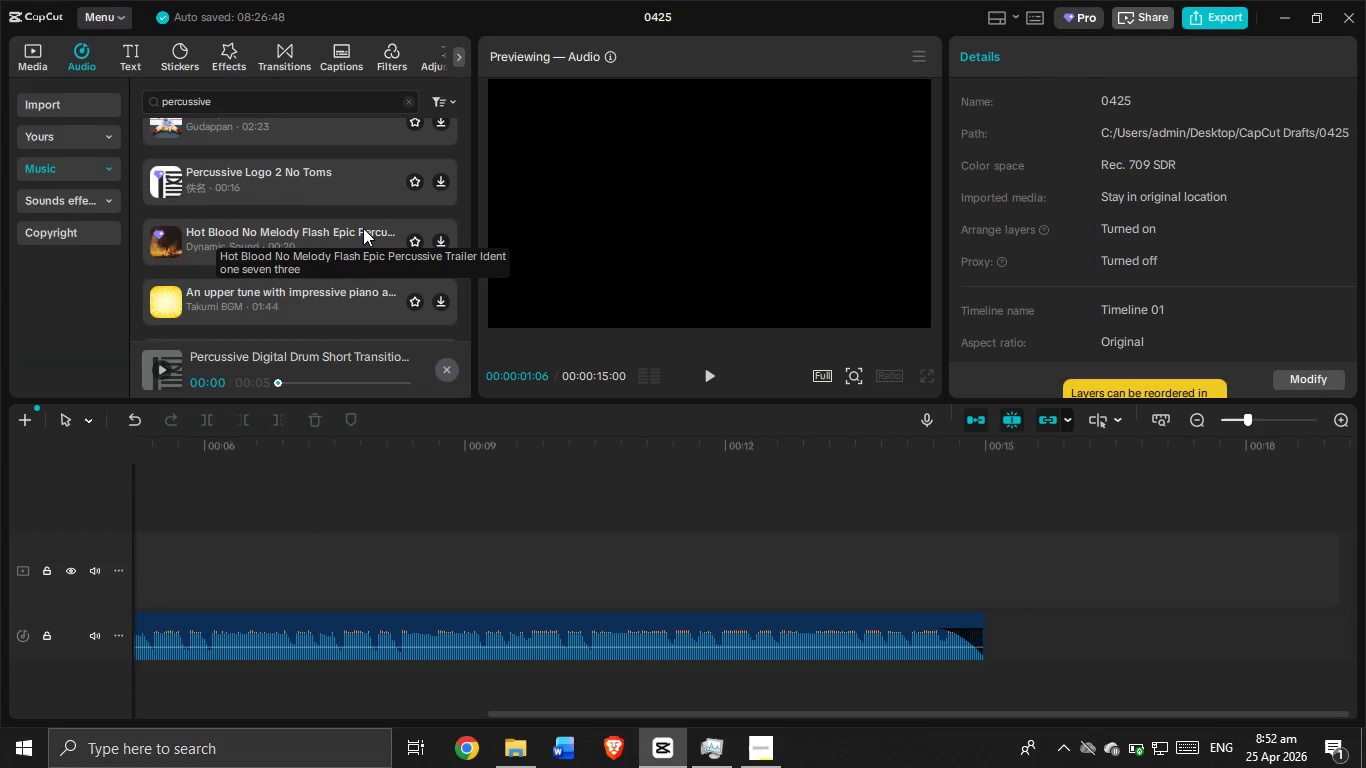 
wait(20.08)
 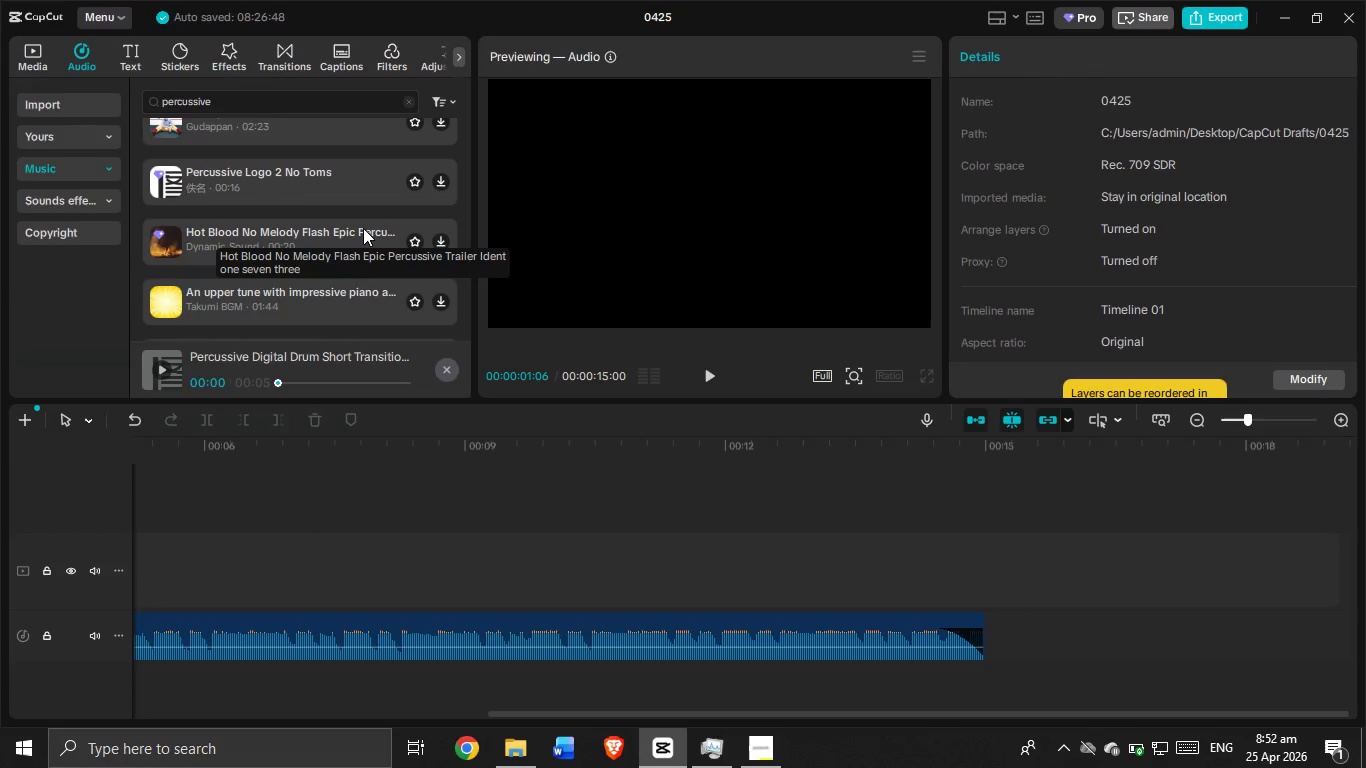 
scroll: coordinate [491, 271], scroll_direction: down, amount: 3.0
 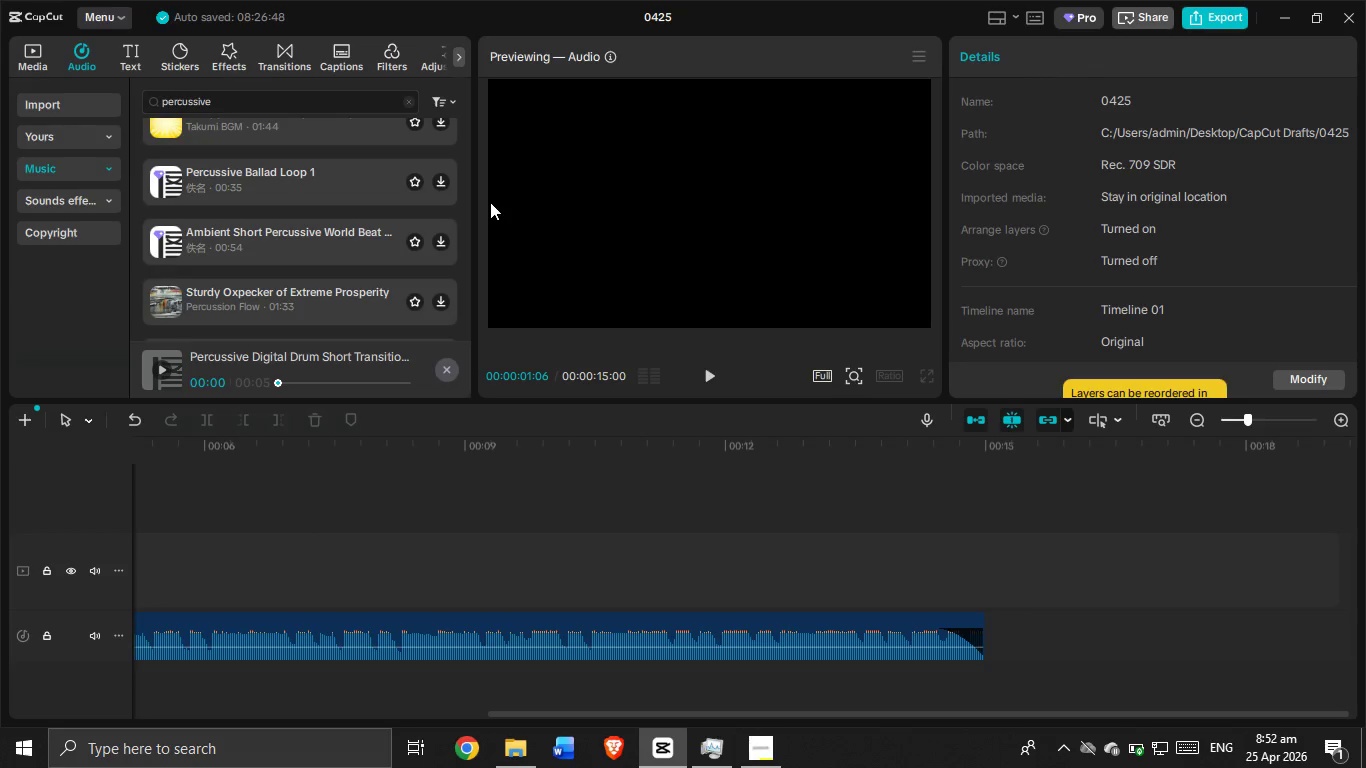 
scroll: coordinate [489, 203], scroll_direction: none, amount: 0.0
 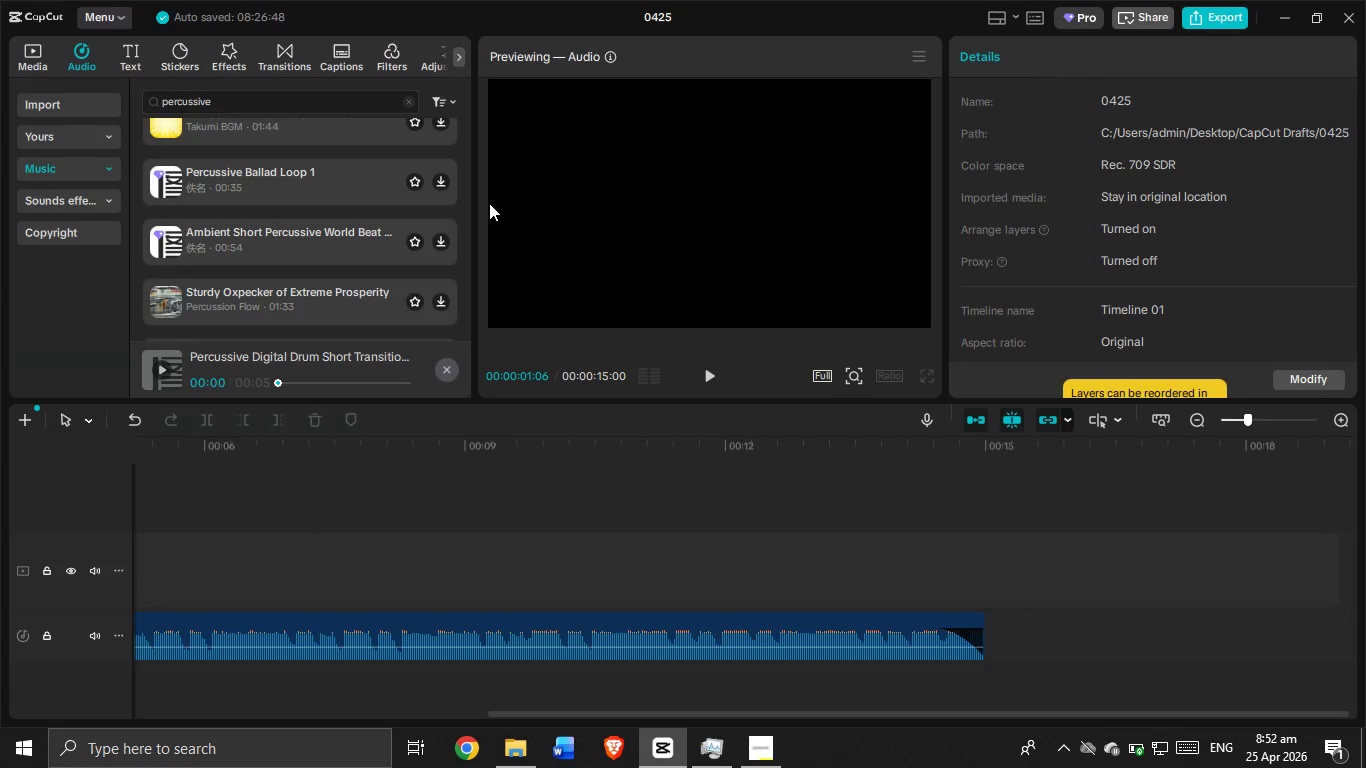 
scroll: coordinate [489, 203], scroll_direction: up, amount: 1.0
 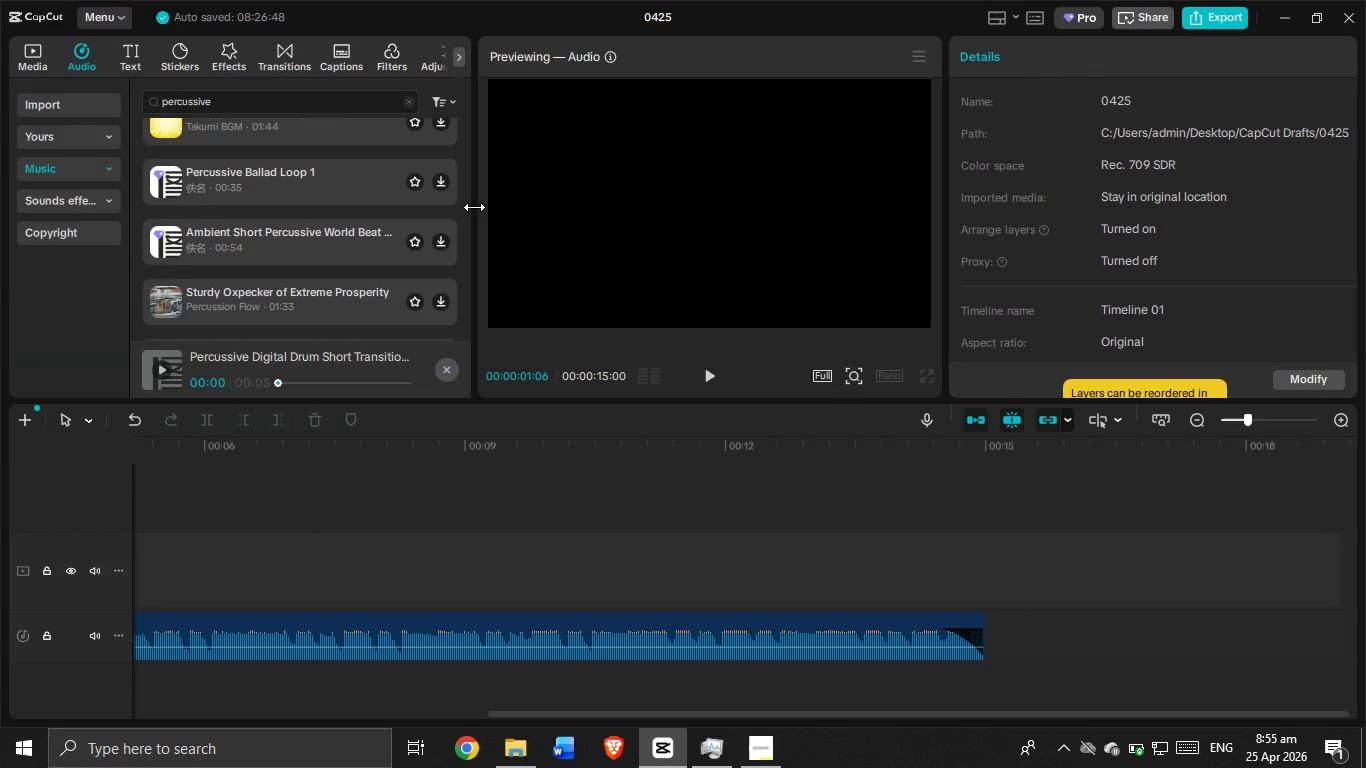 
wait(164.36)
 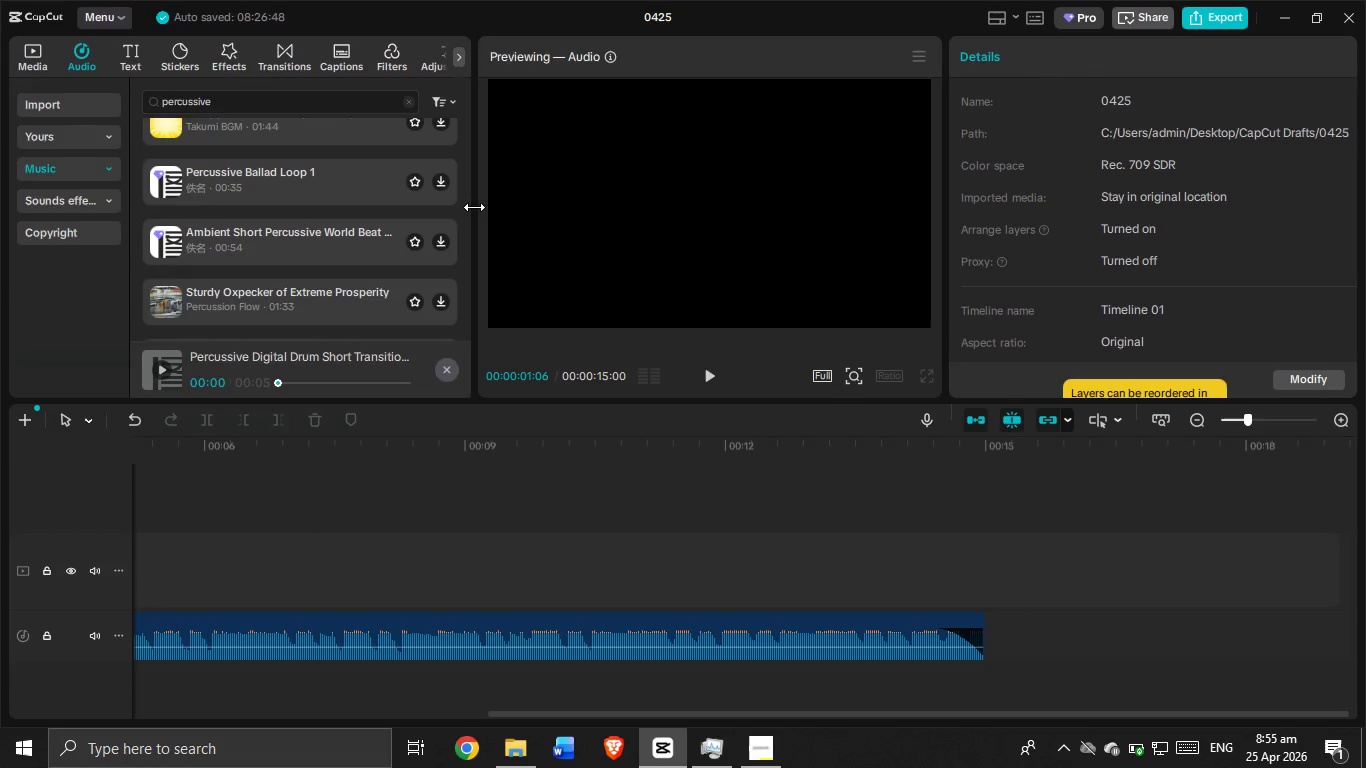 
scroll: coordinate [398, 202], scroll_direction: down, amount: 6.0